 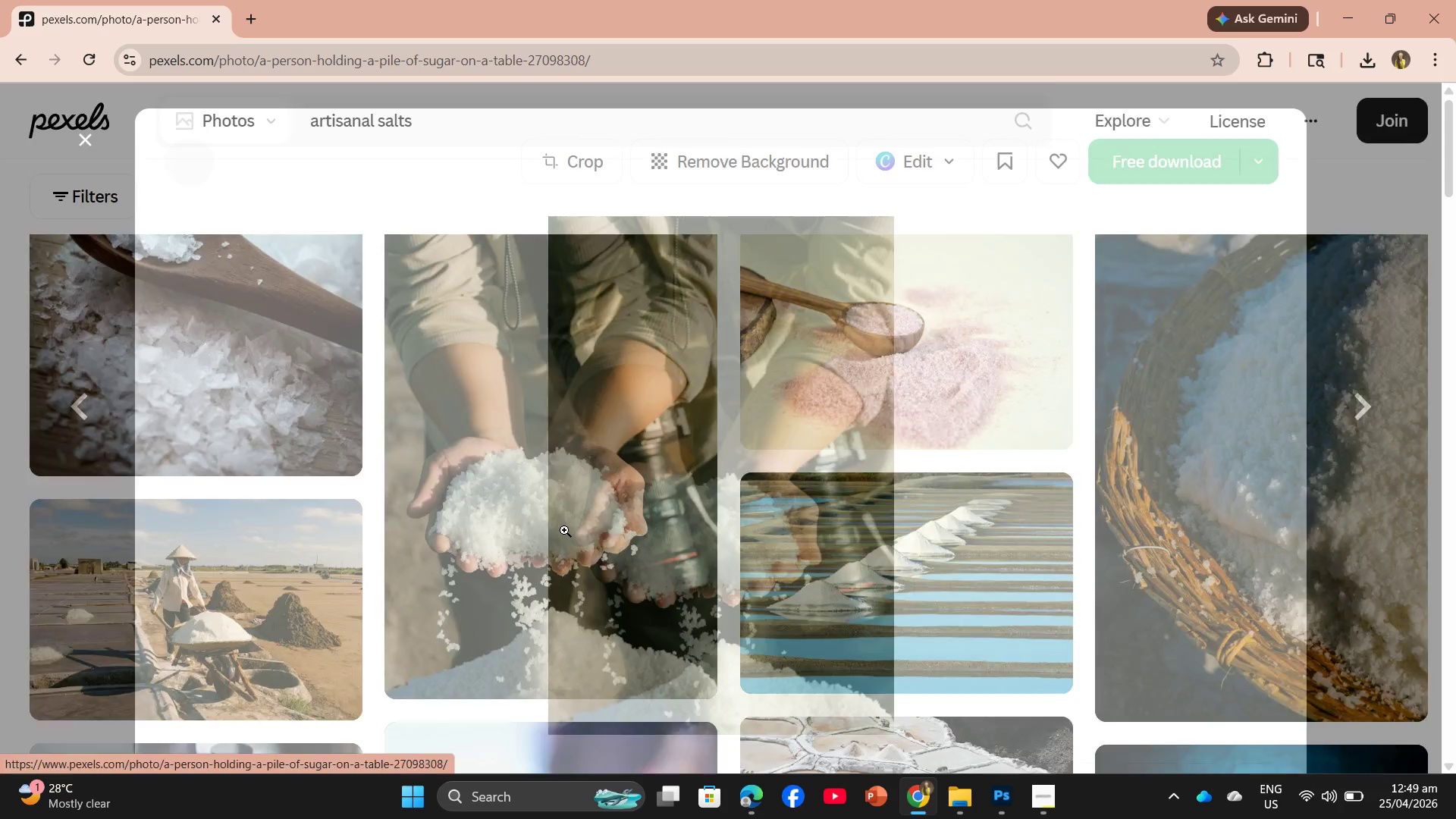 
left_click([1158, 169])
 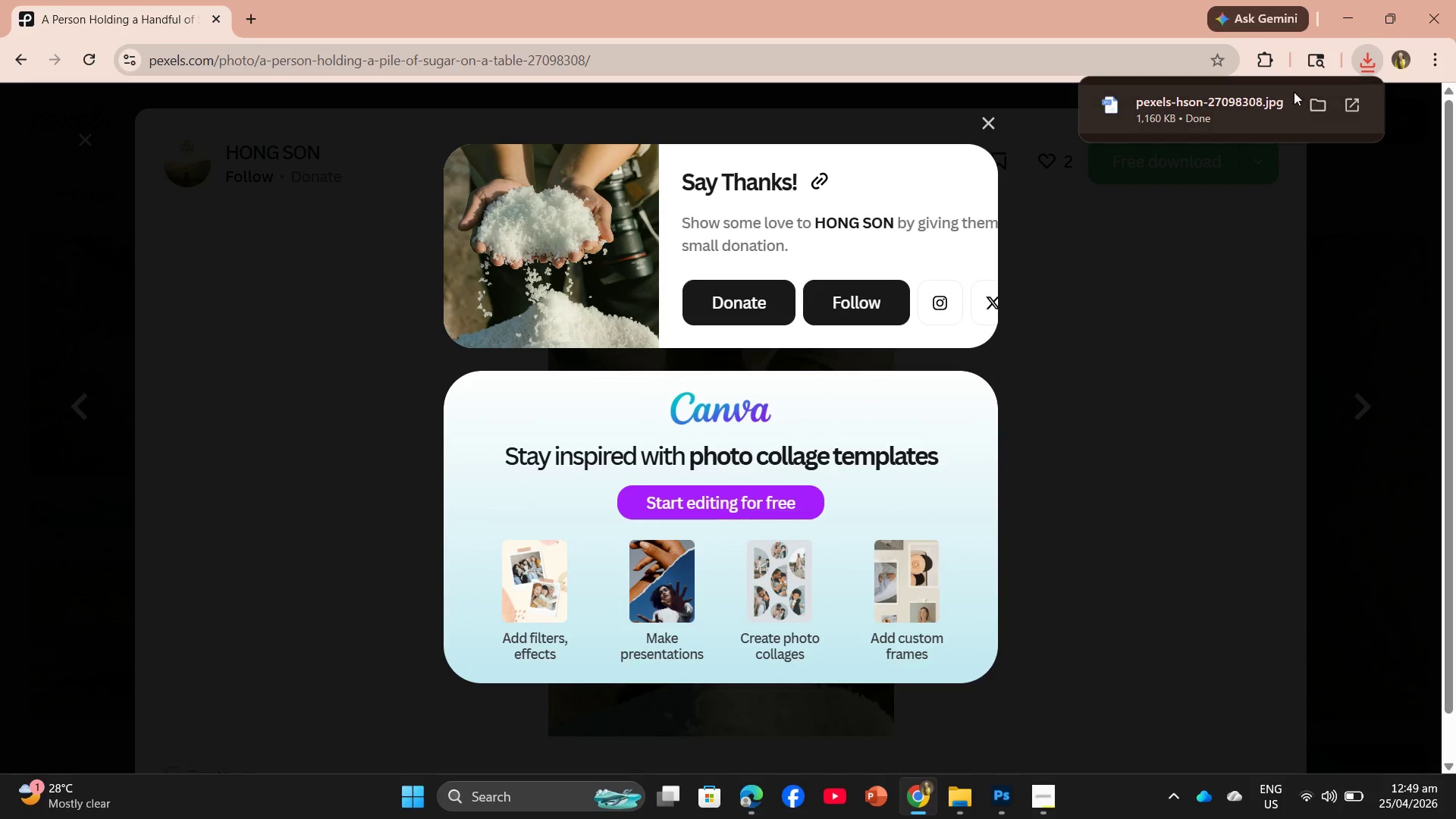 
left_click_drag(start_coordinate=[1174, 114], to_coordinate=[557, 426])
 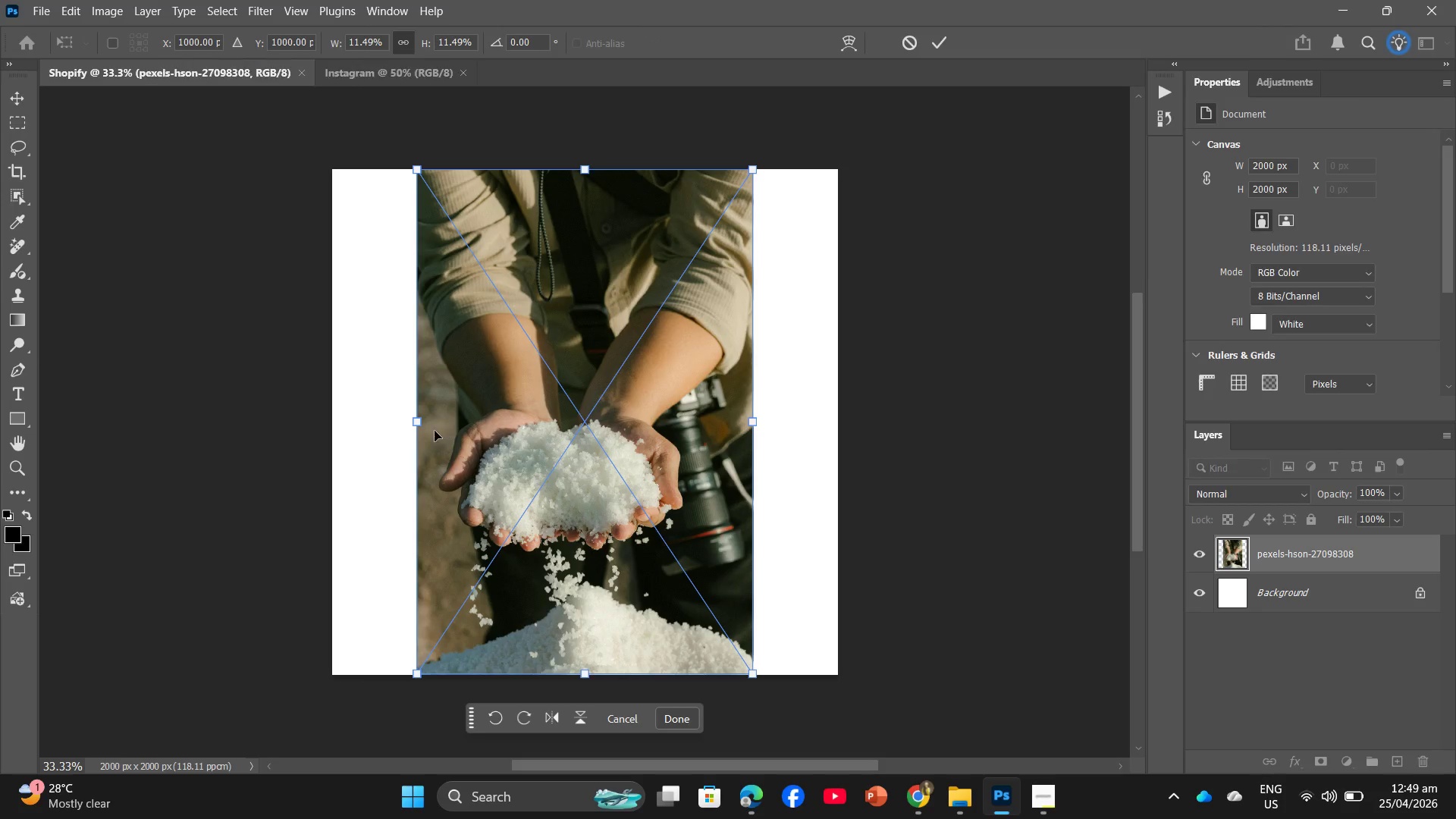 
left_click_drag(start_coordinate=[418, 422], to_coordinate=[335, 414])
 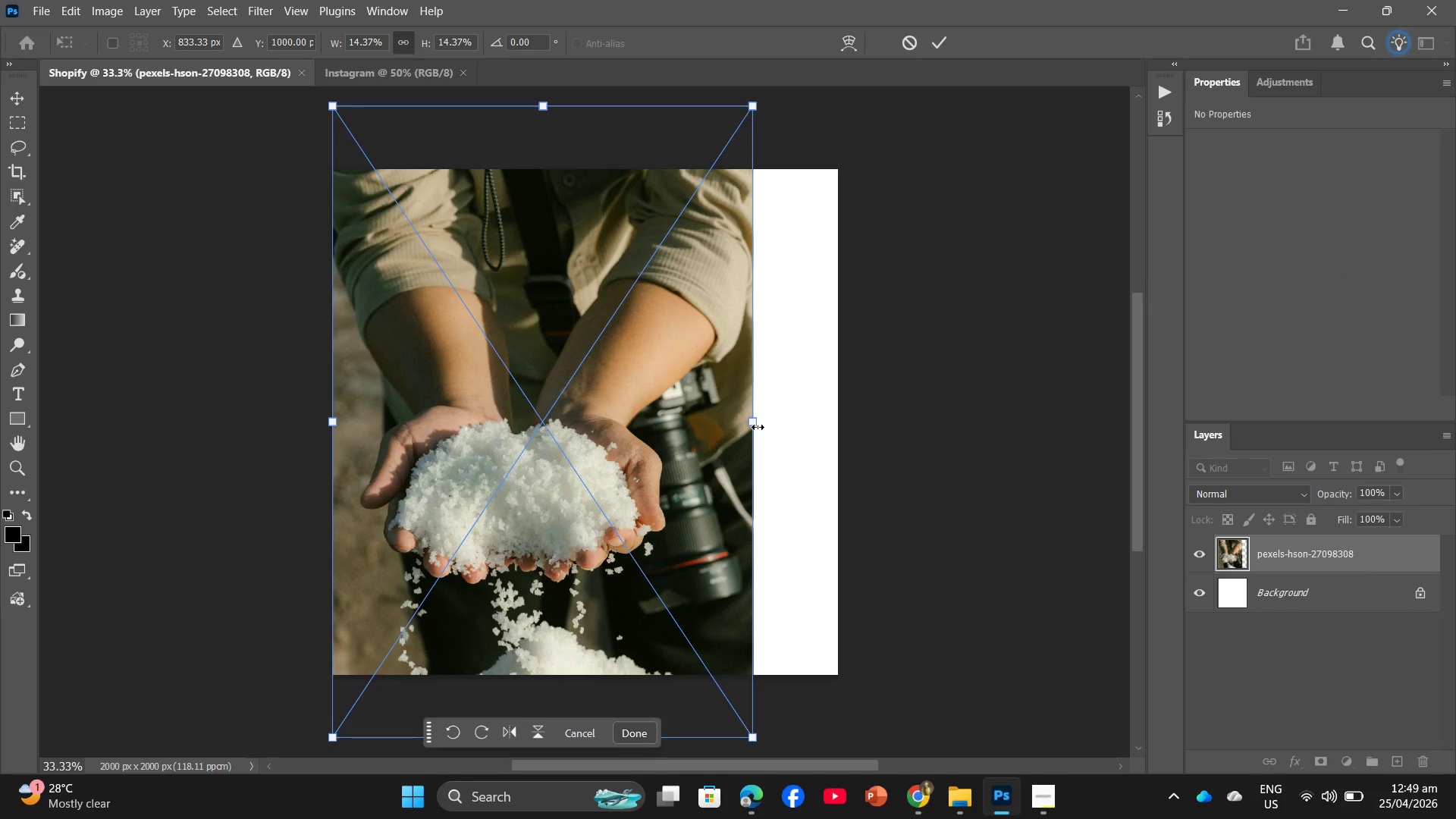 
left_click_drag(start_coordinate=[754, 425], to_coordinate=[843, 427])
 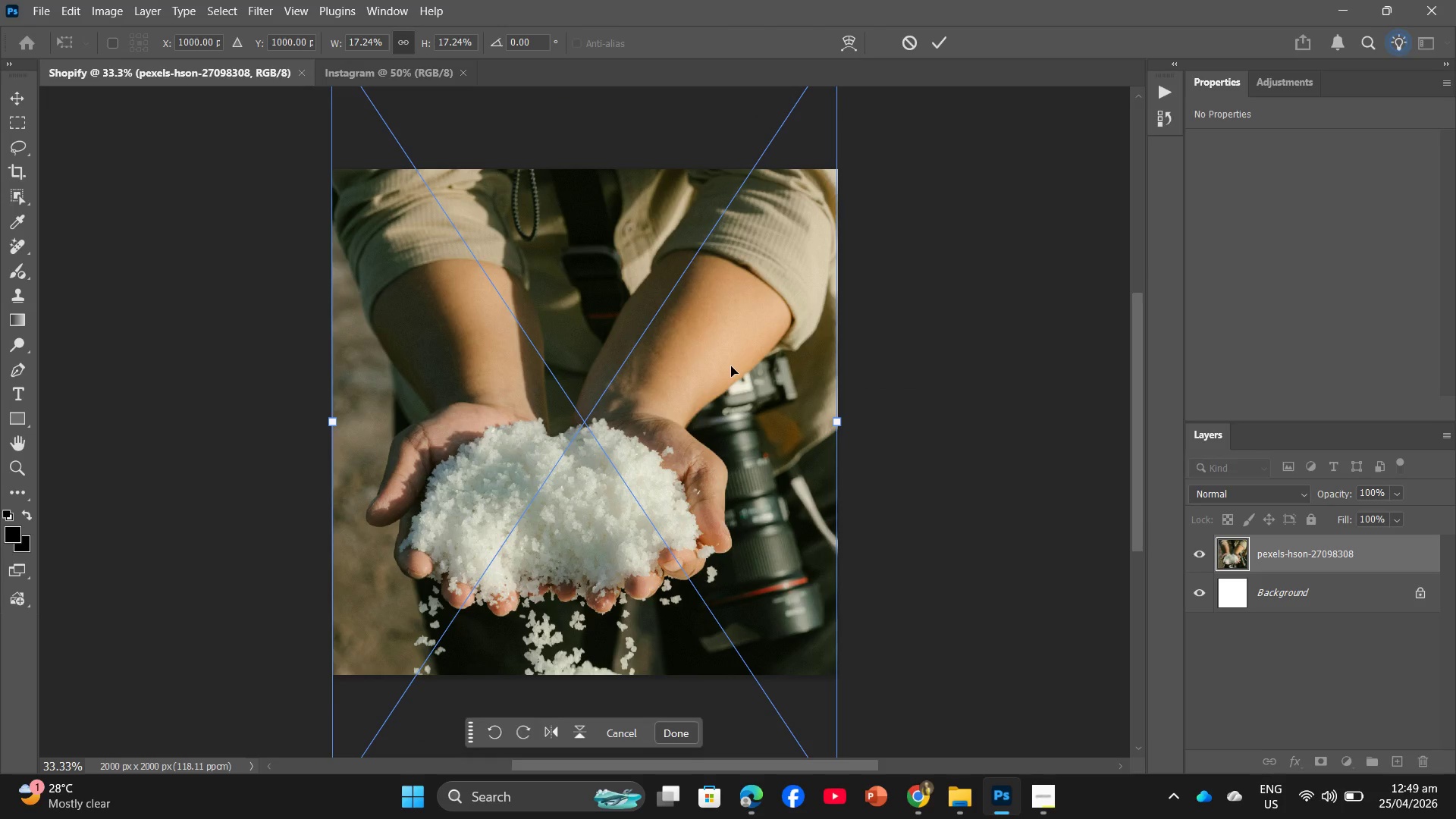 
left_click_drag(start_coordinate=[731, 366], to_coordinate=[728, 299])
 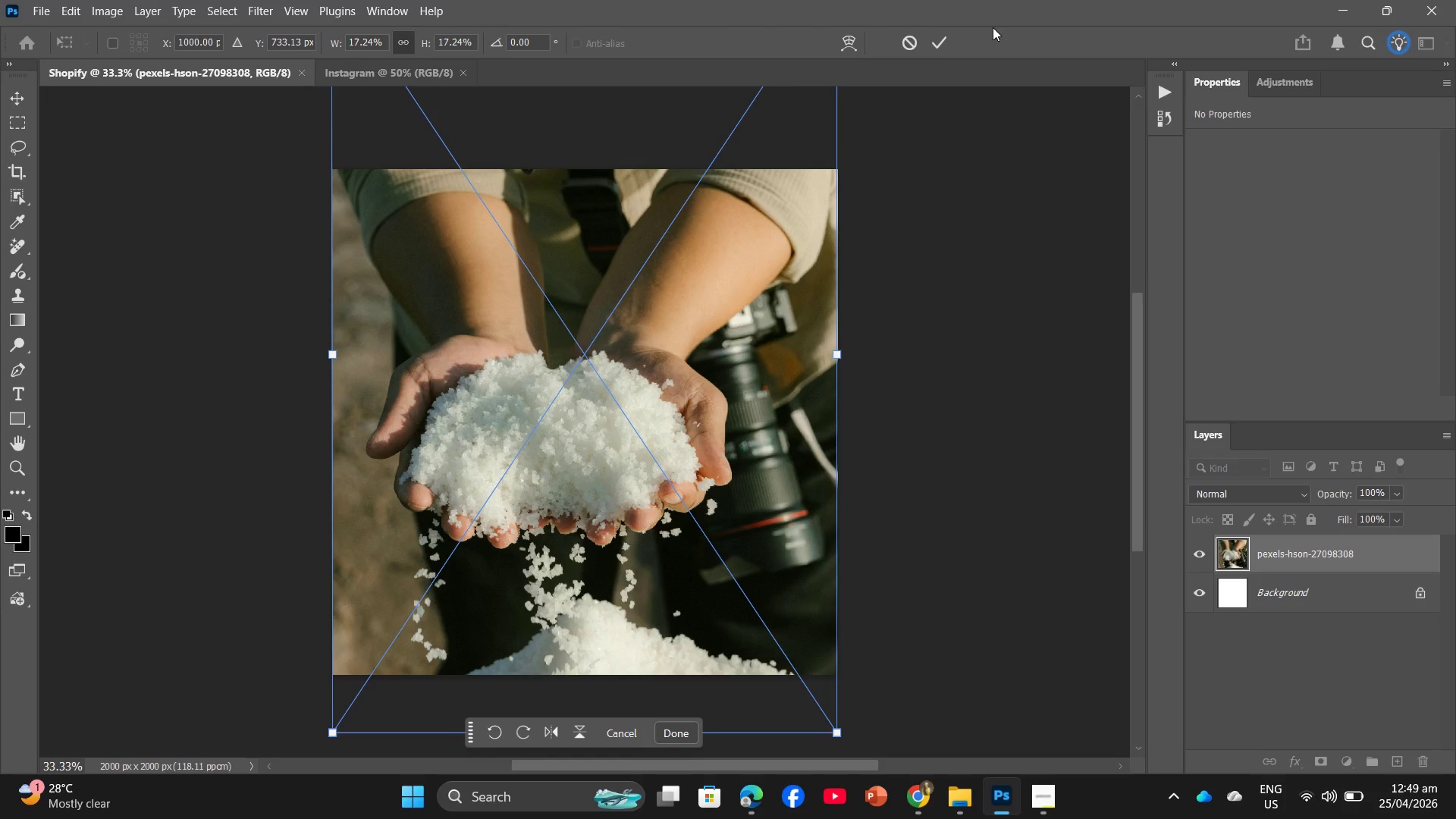 
left_click([943, 39])
 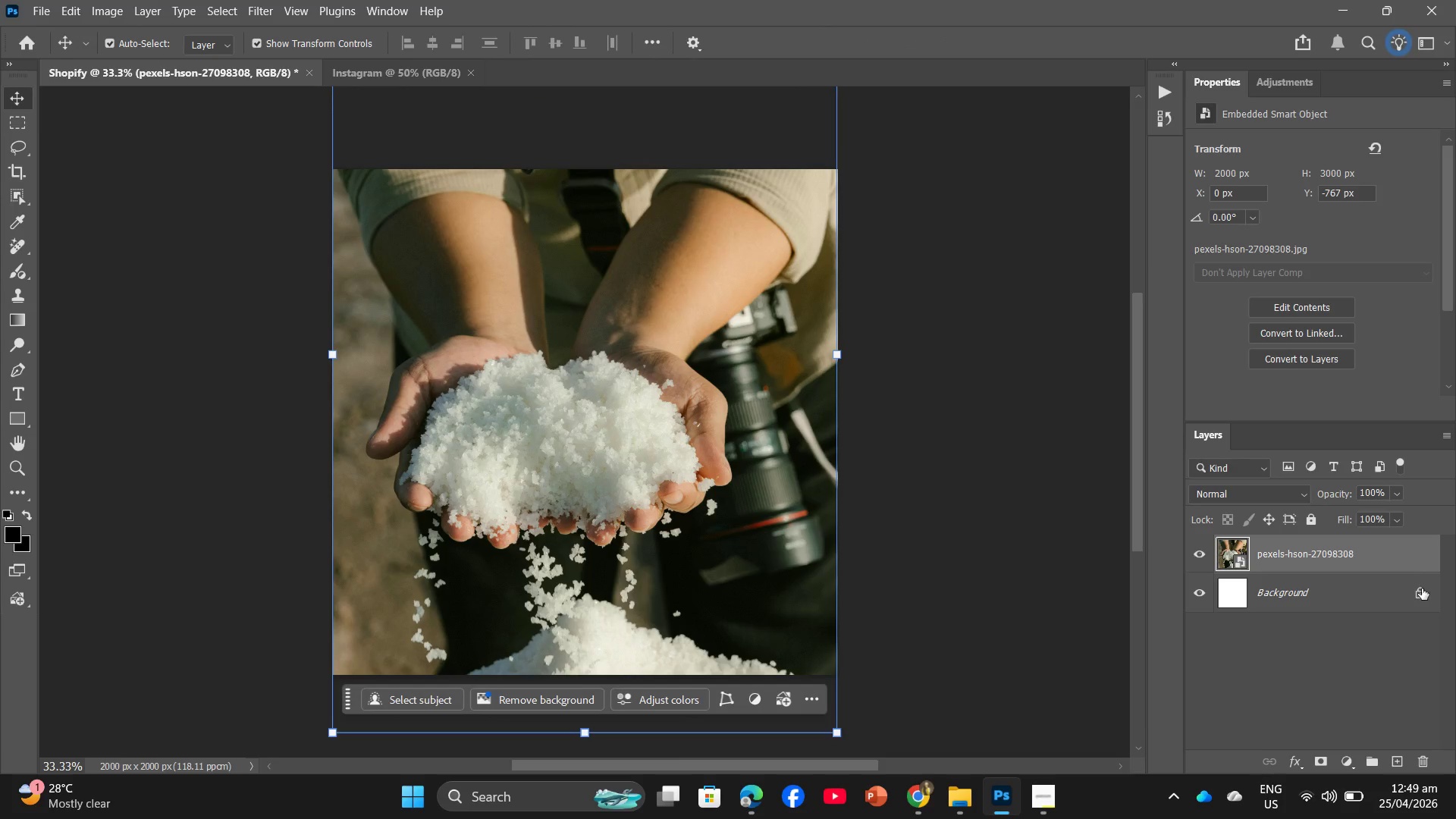 
left_click([1422, 588])
 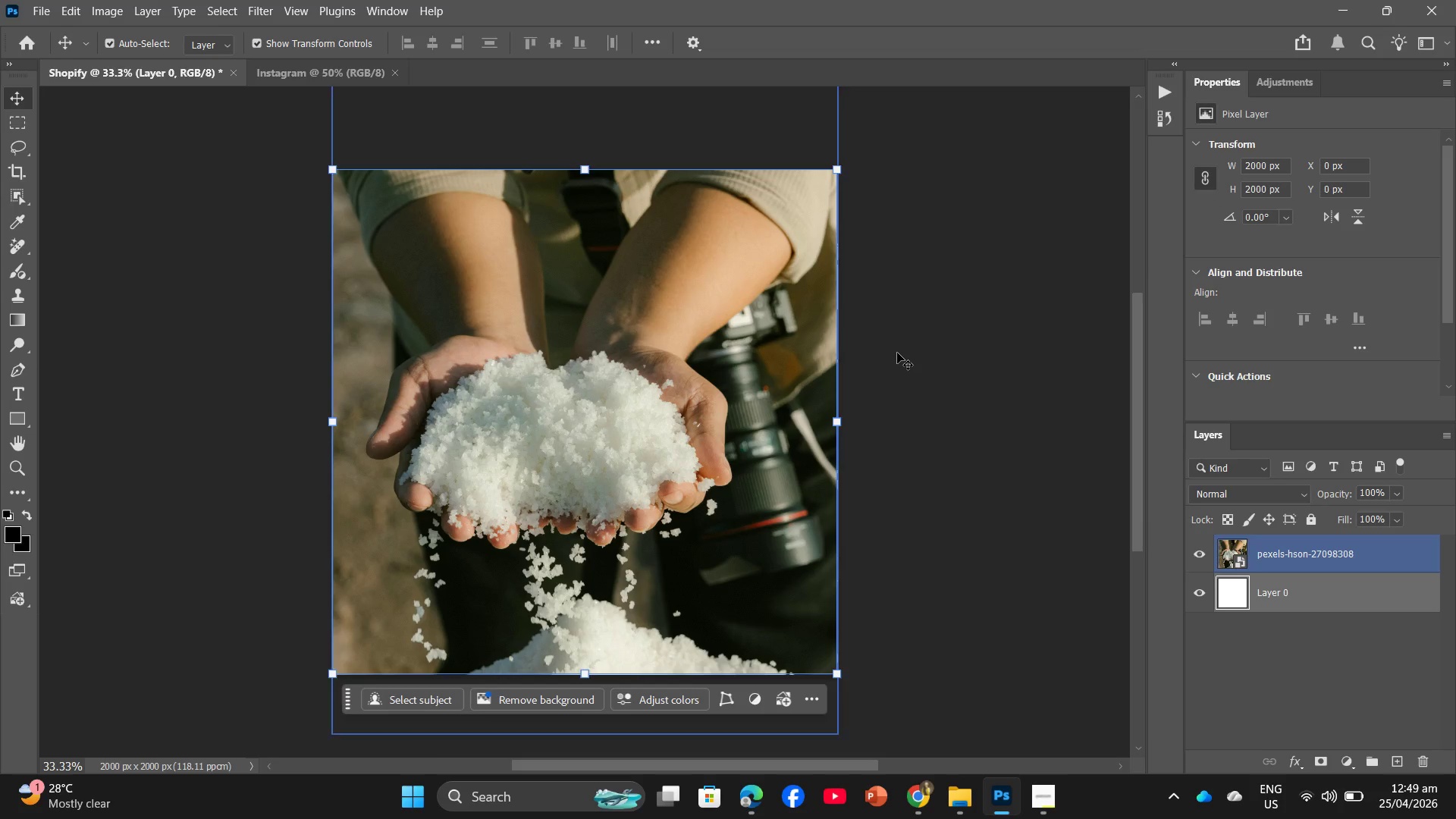 
left_click([897, 353])
 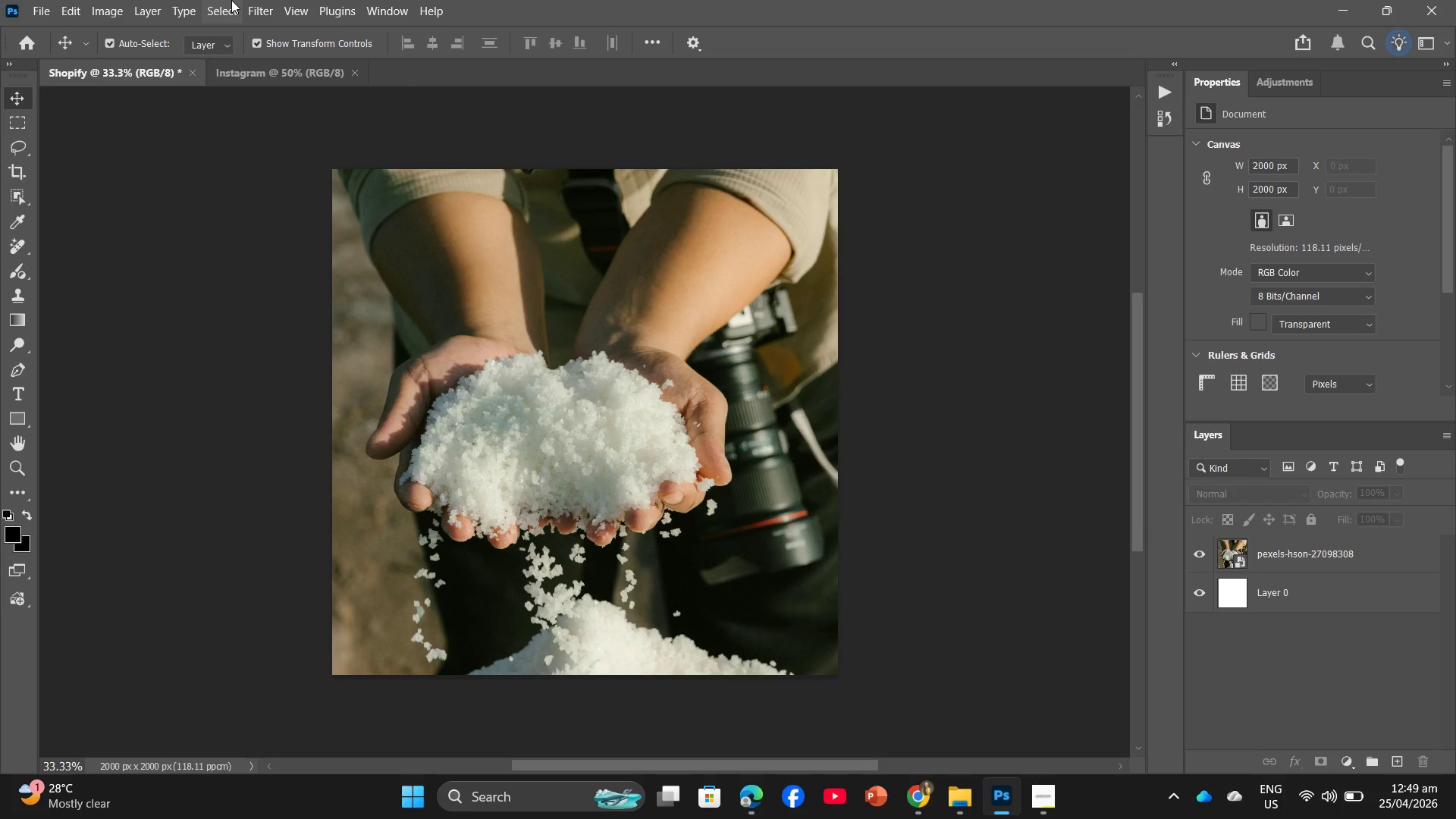 
wait(5.86)
 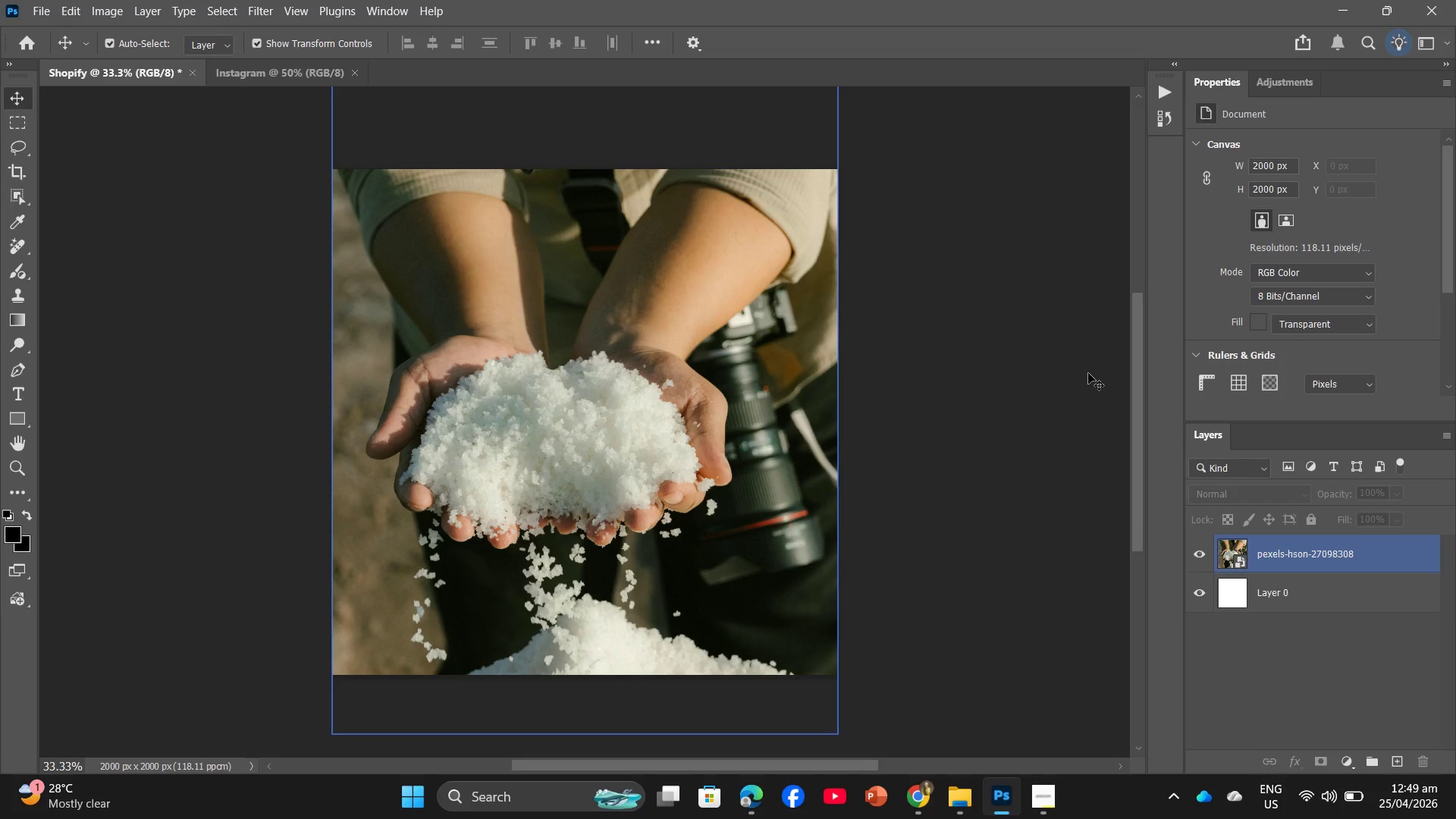 
left_click([526, 290])
 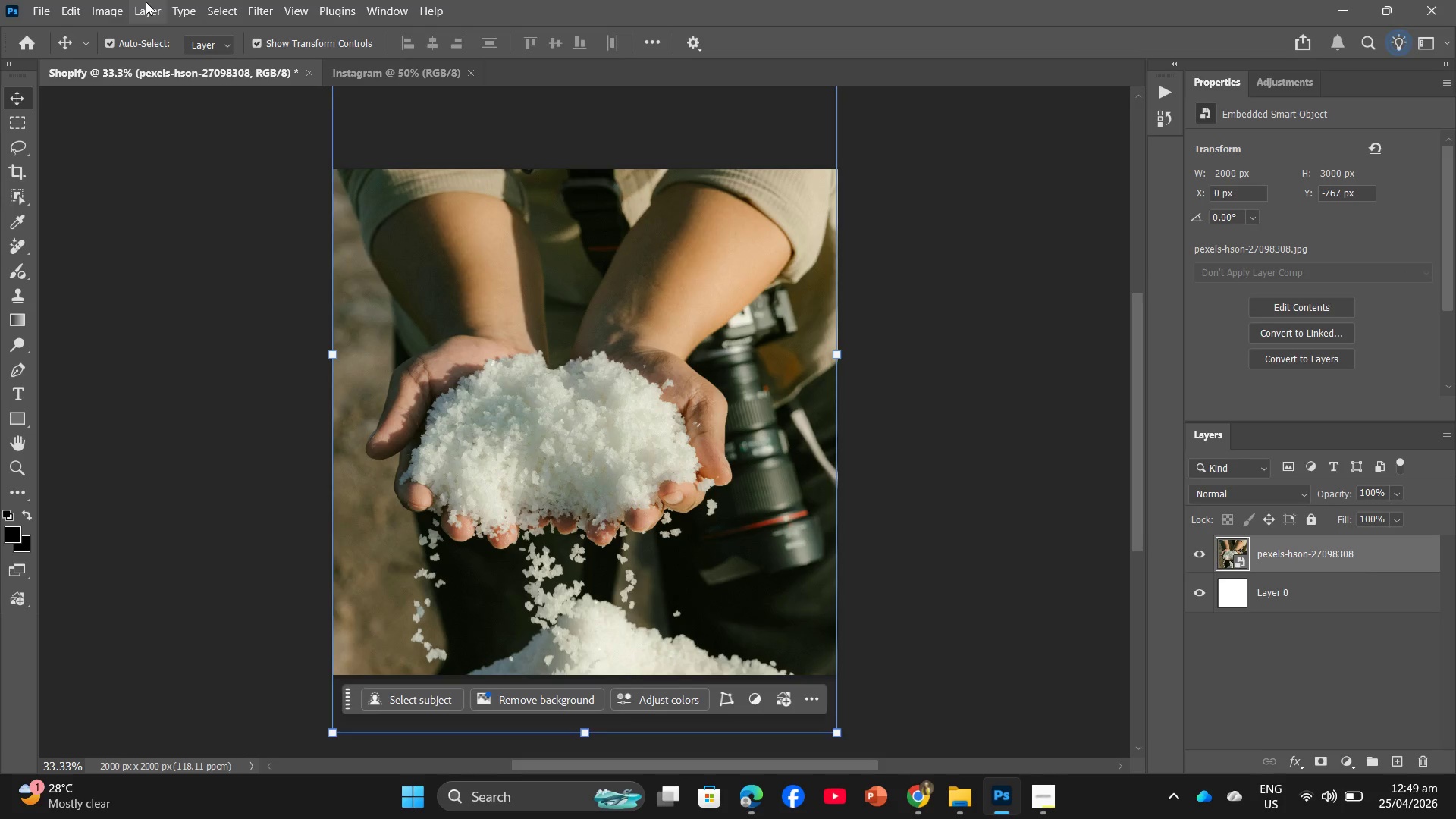 
mouse_move([260, 9])
 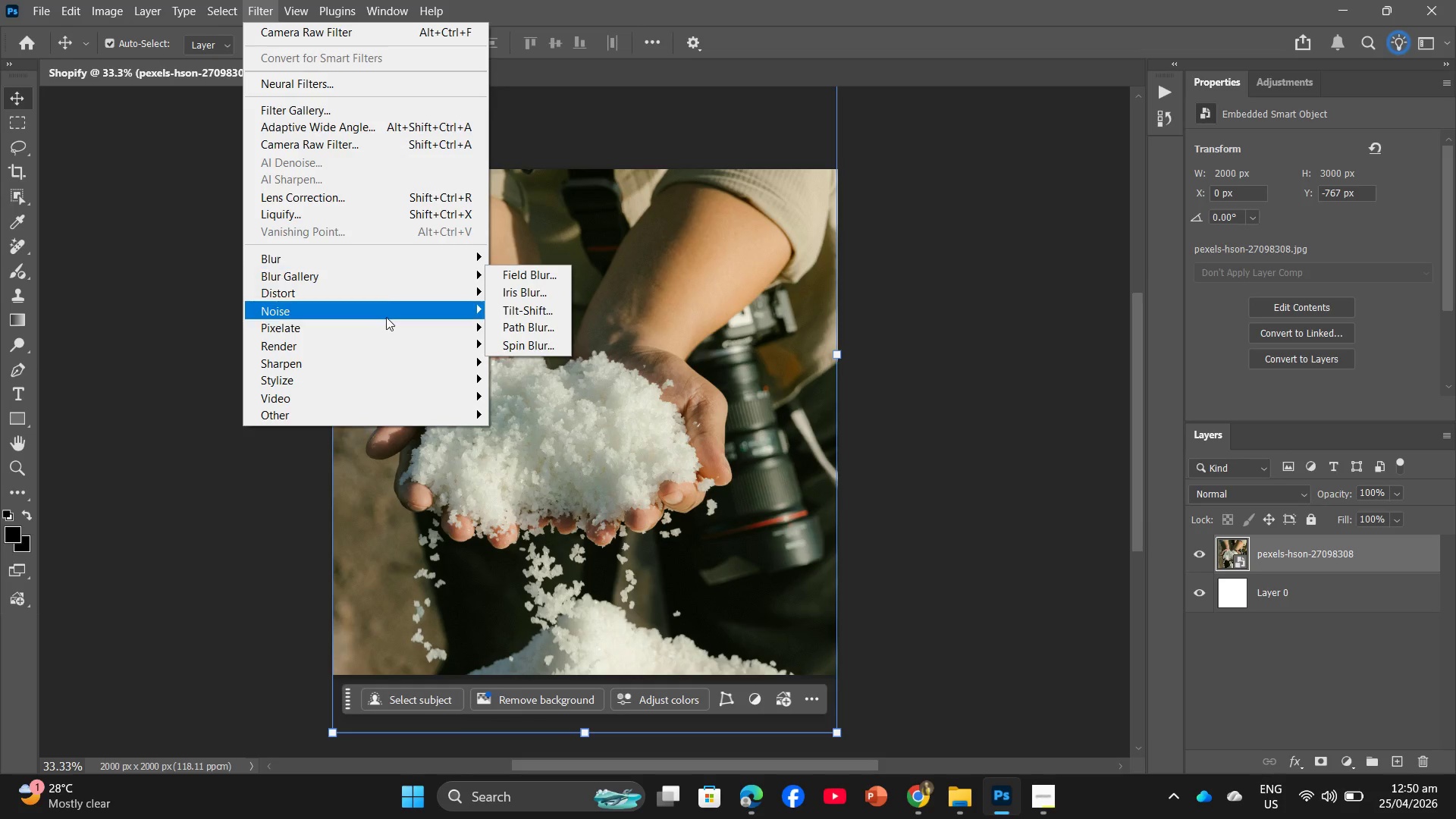 
mouse_move([408, 361])
 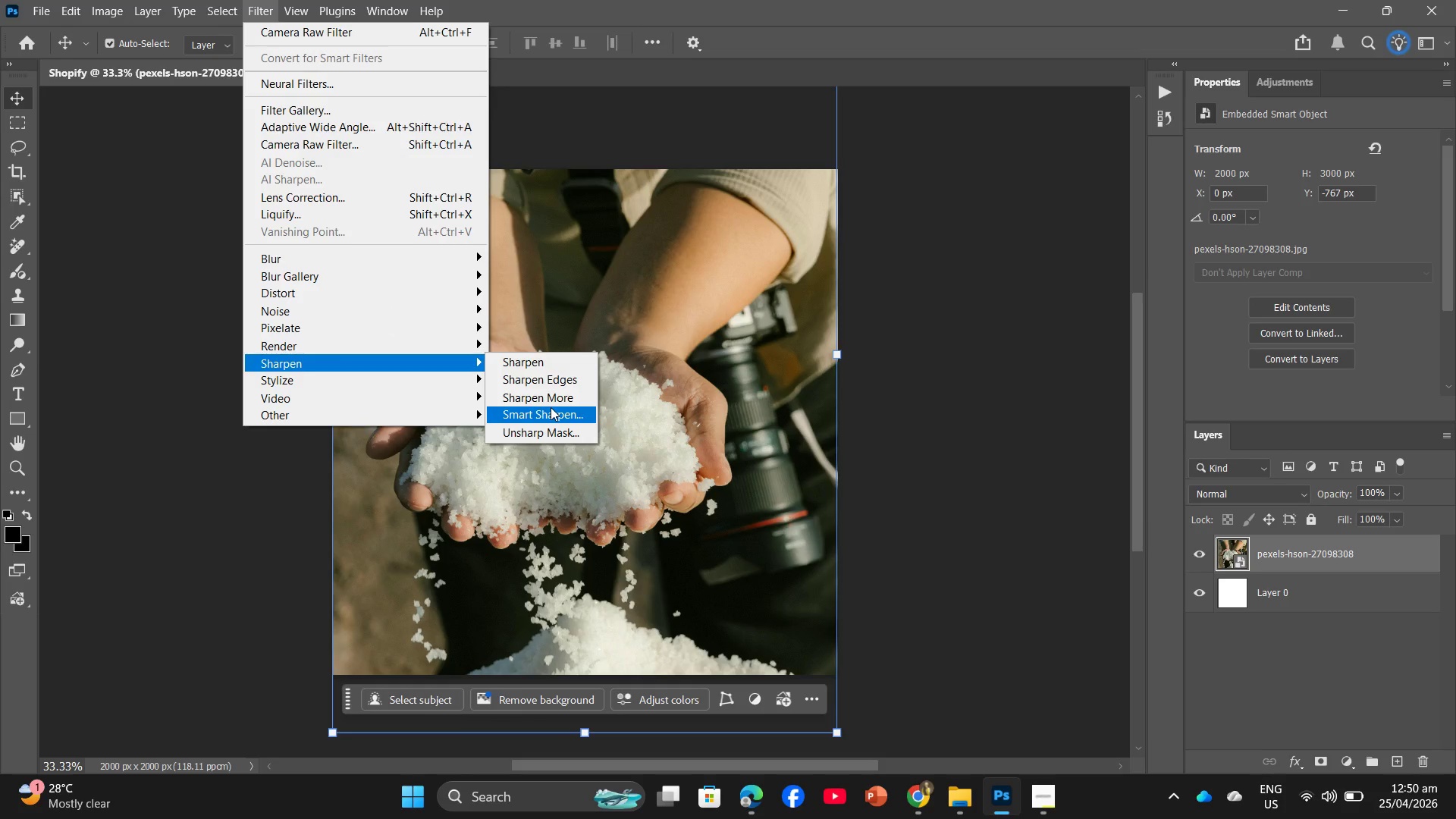 
left_click([551, 407])
 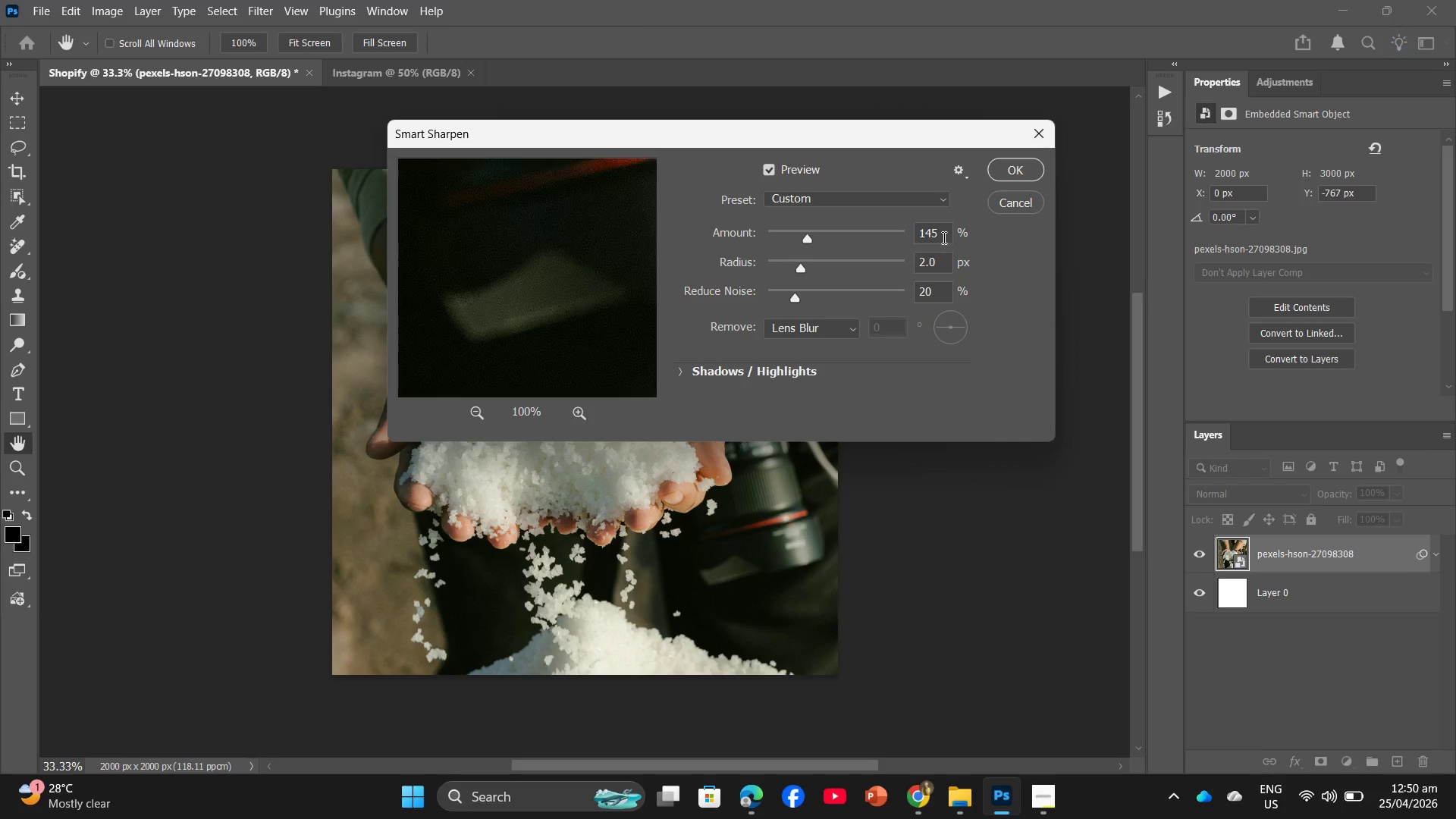 
wait(6.39)
 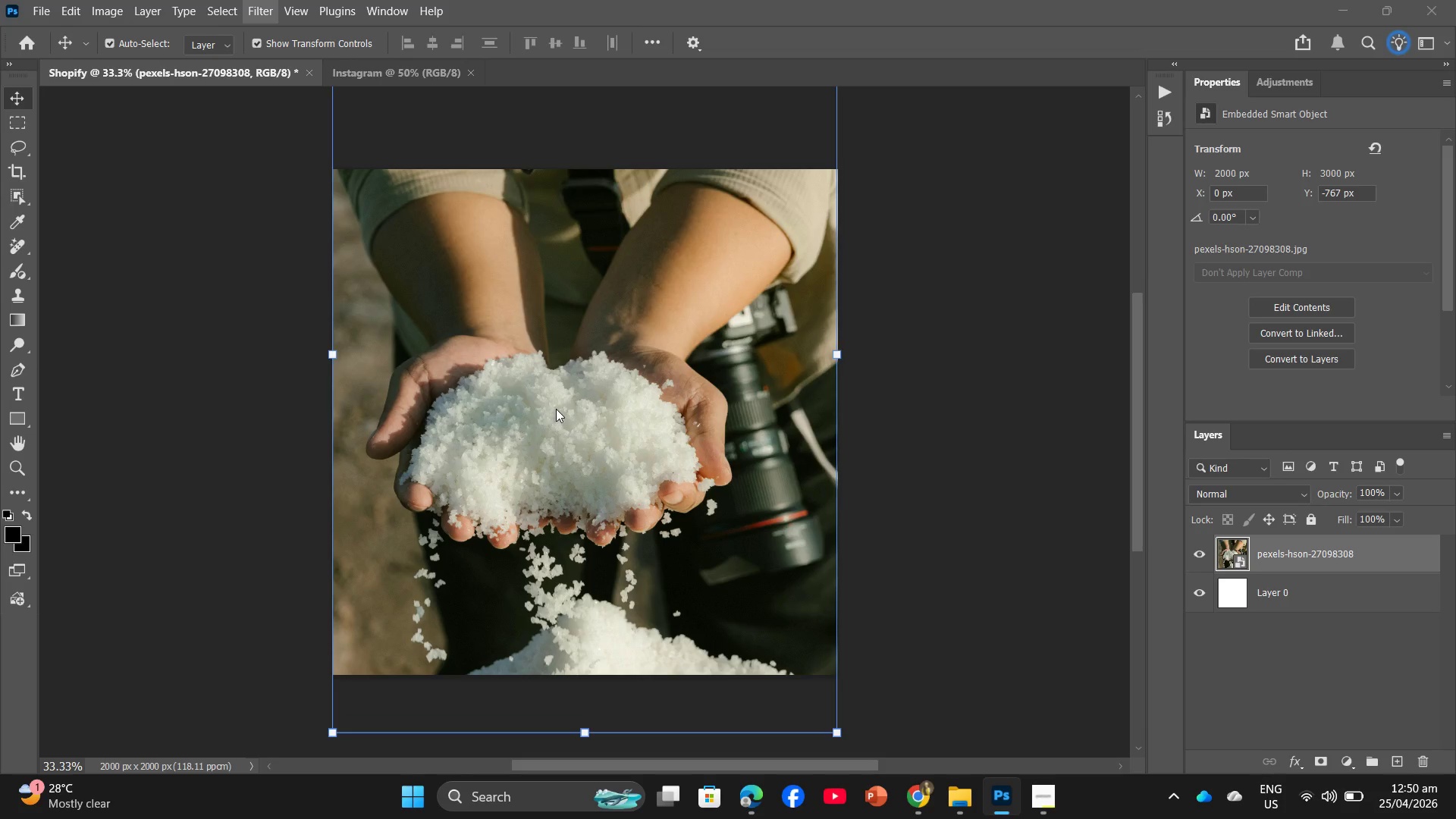 
left_click([591, 458])
 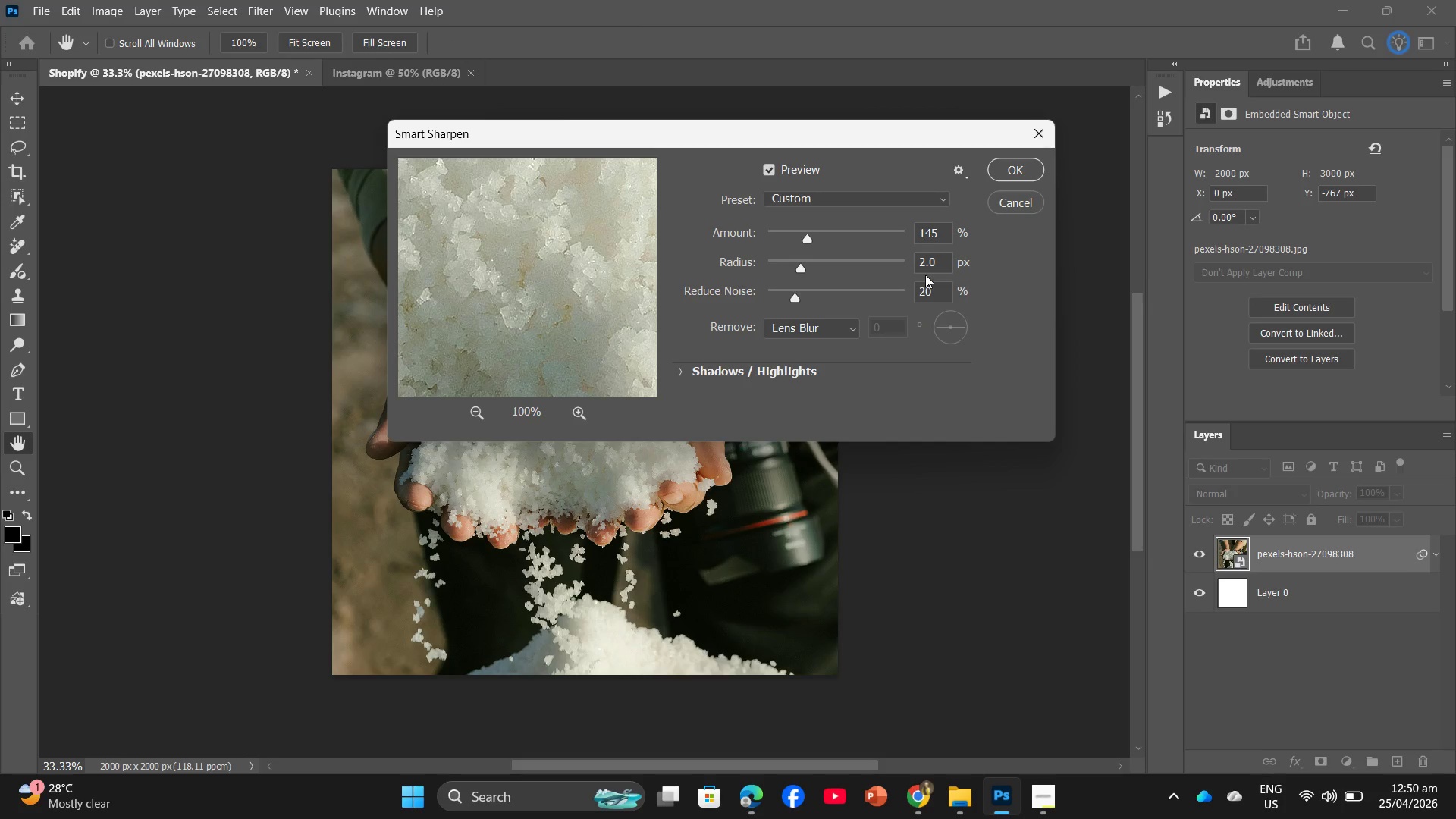 
left_click([938, 264])
 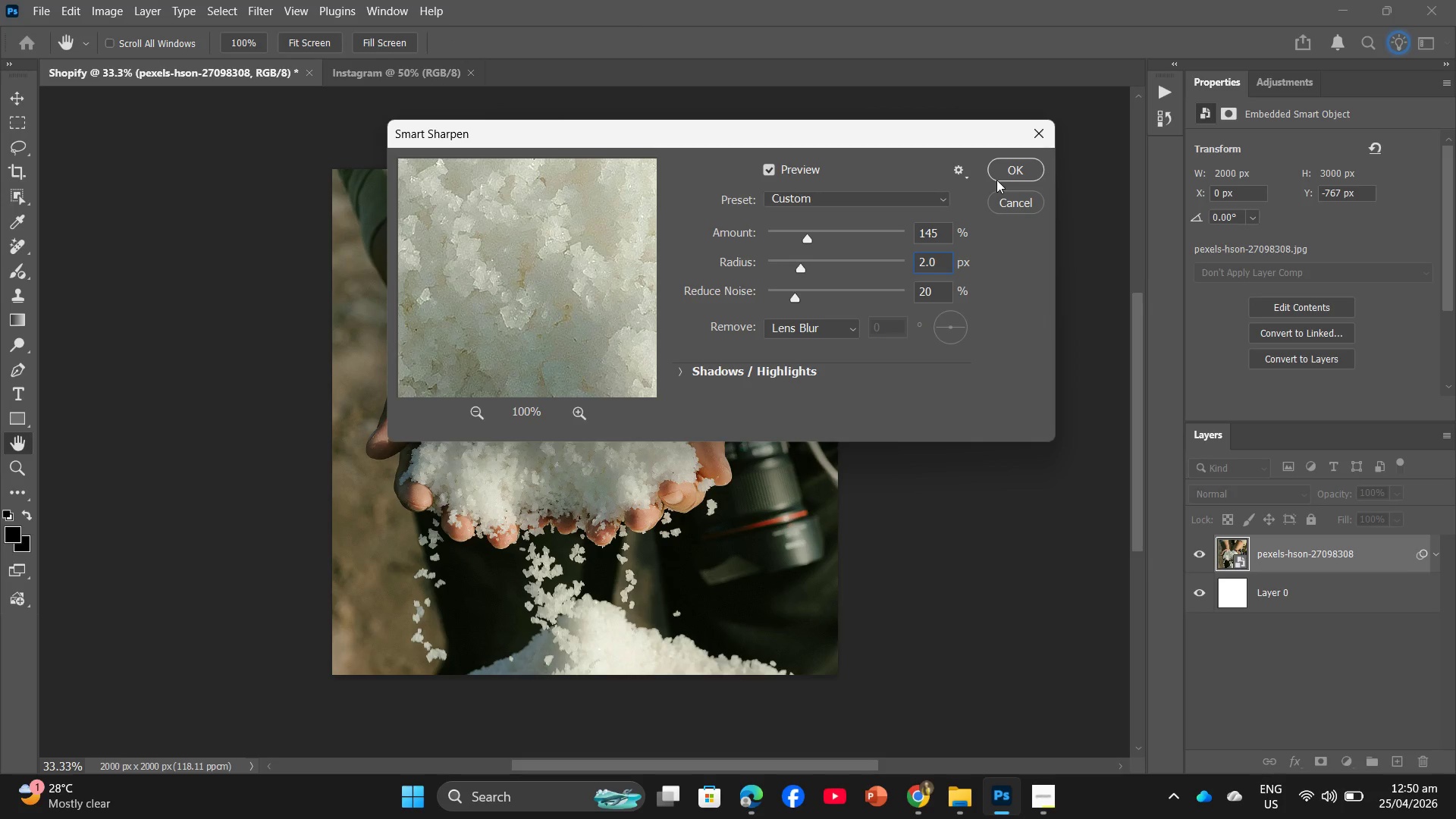 
left_click([1007, 168])
 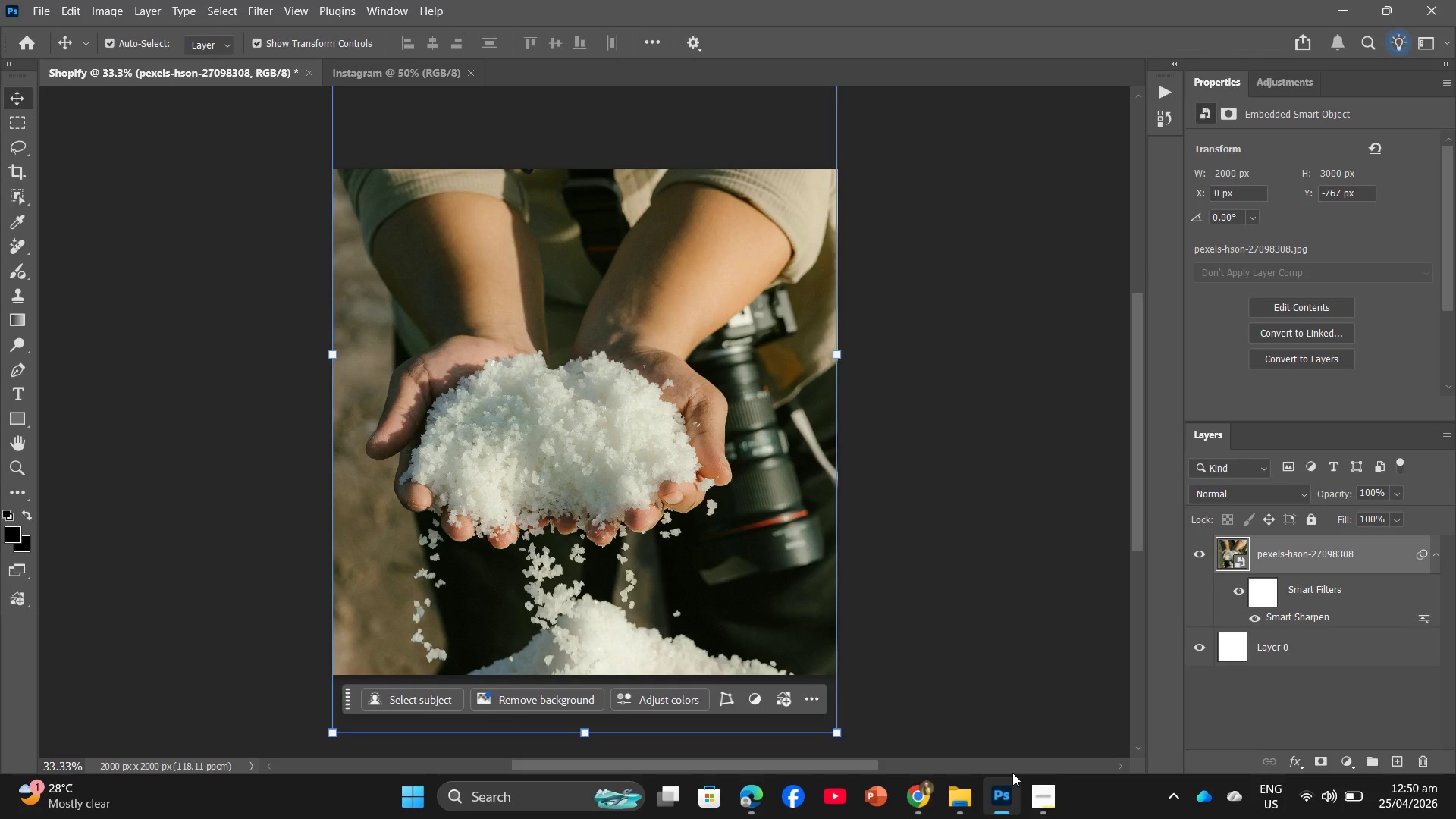 
wait(7.86)
 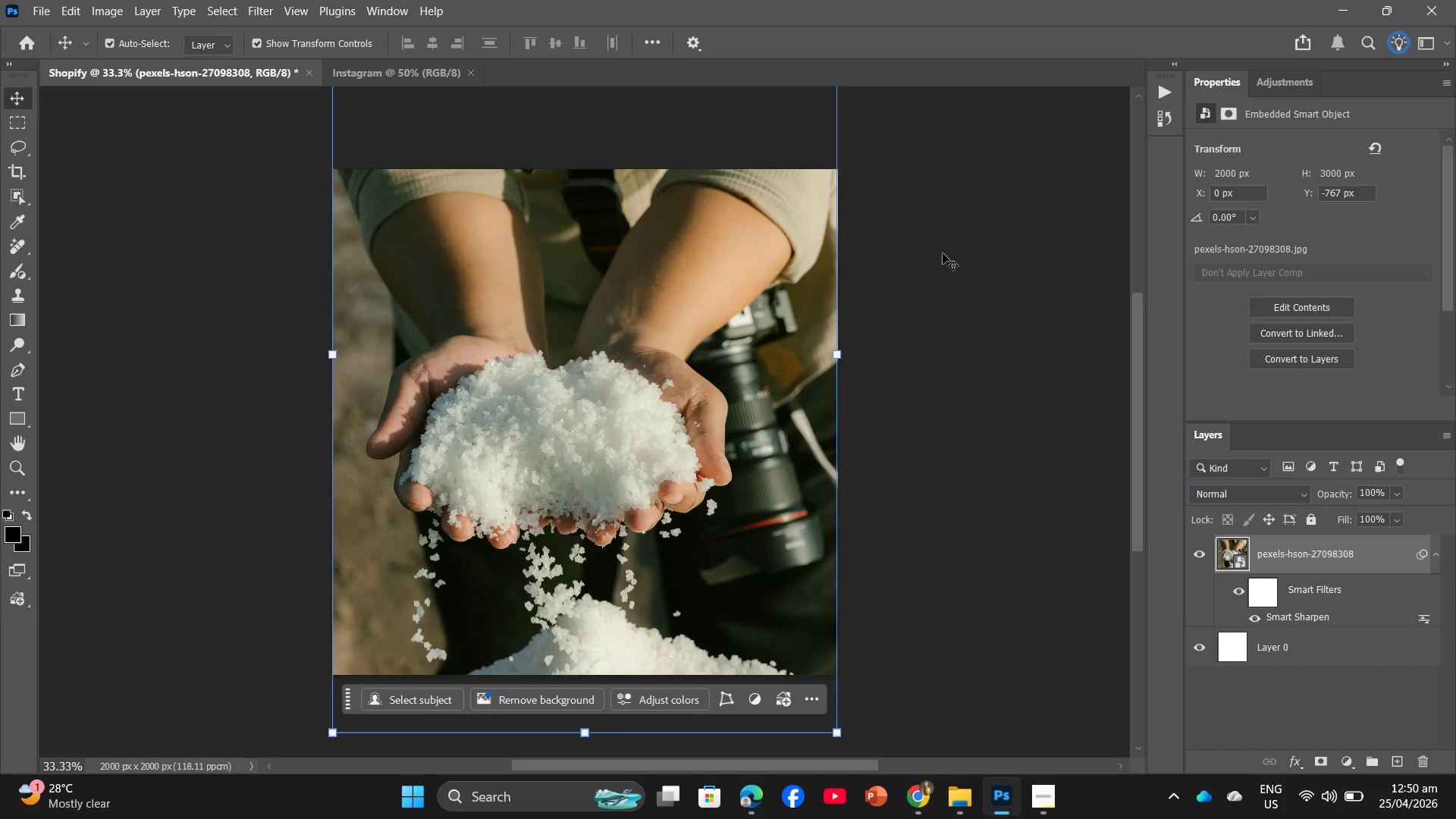 
left_click([1053, 792])